 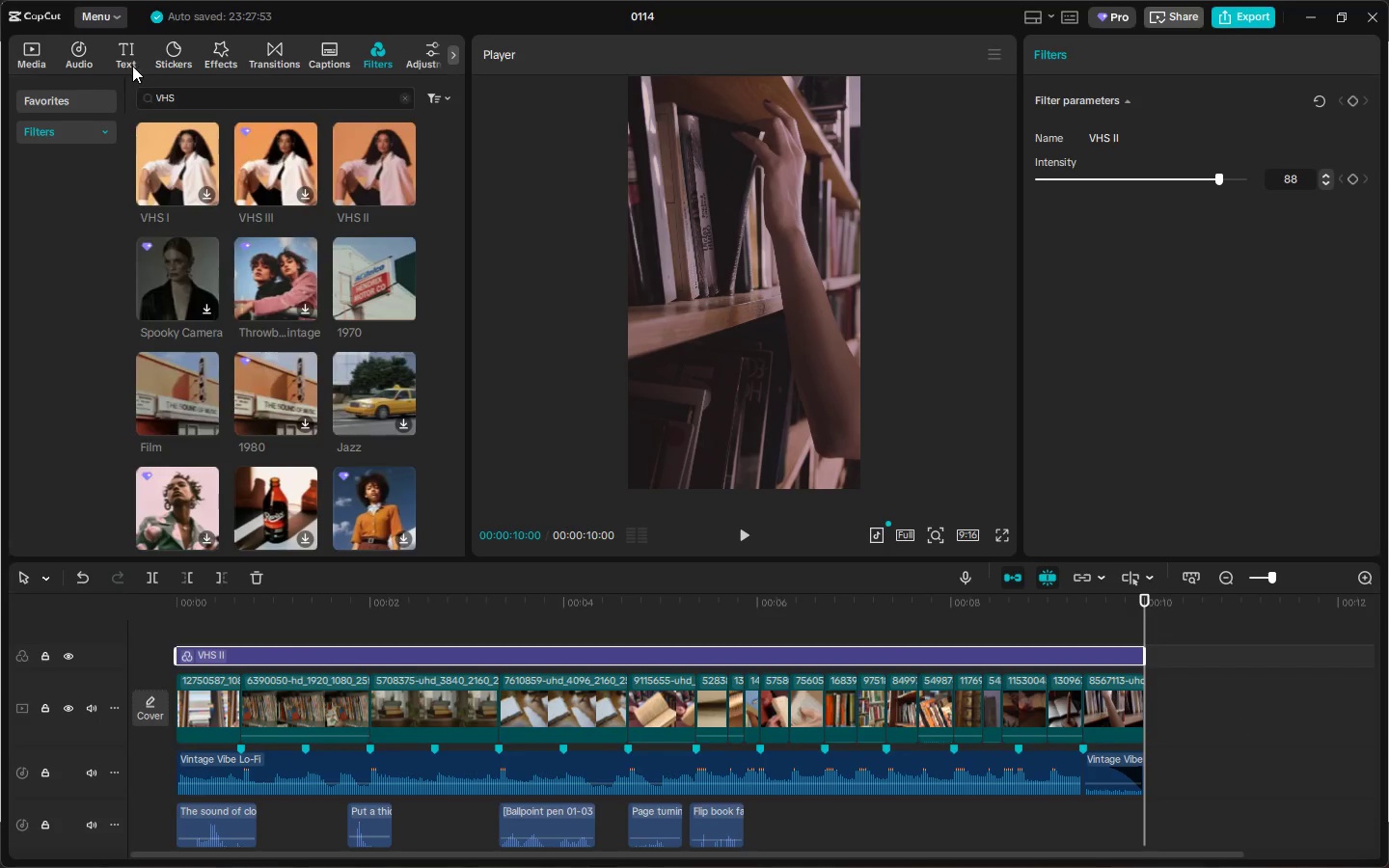 
left_click_drag(start_coordinate=[161, 134], to_coordinate=[185, 638])
 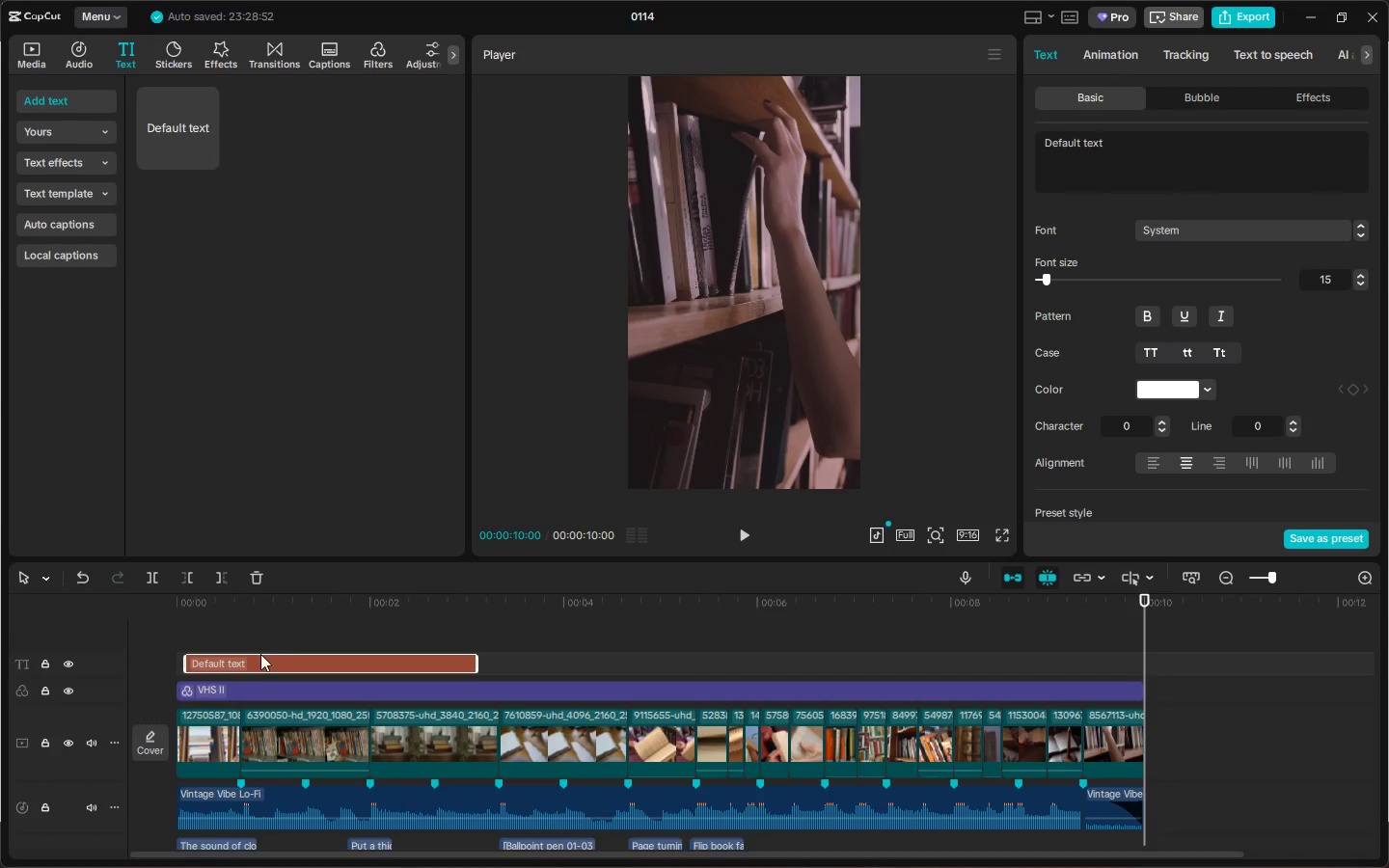 
left_click_drag(start_coordinate=[250, 665], to_coordinate=[234, 665])
 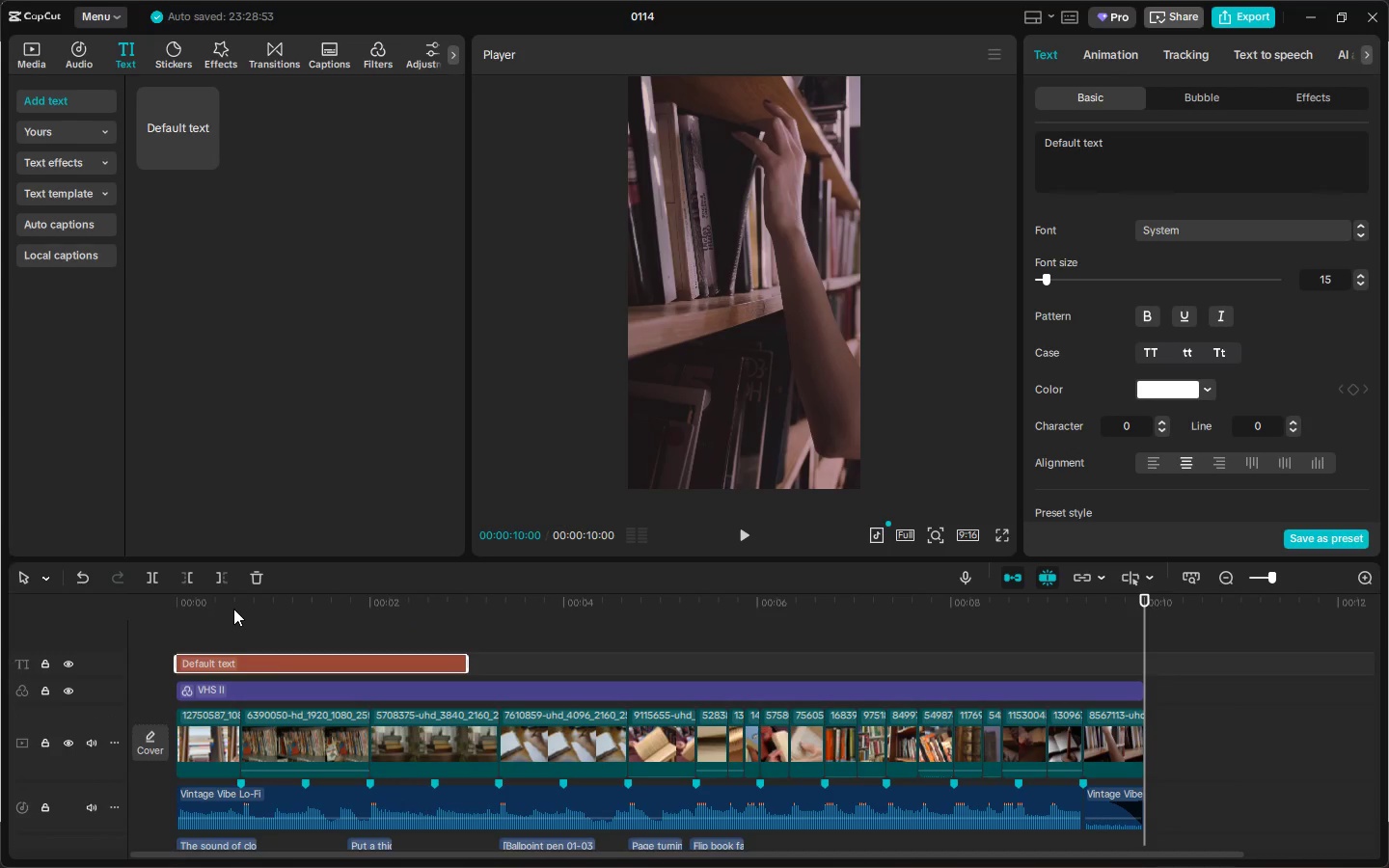 
left_click([226, 604])
 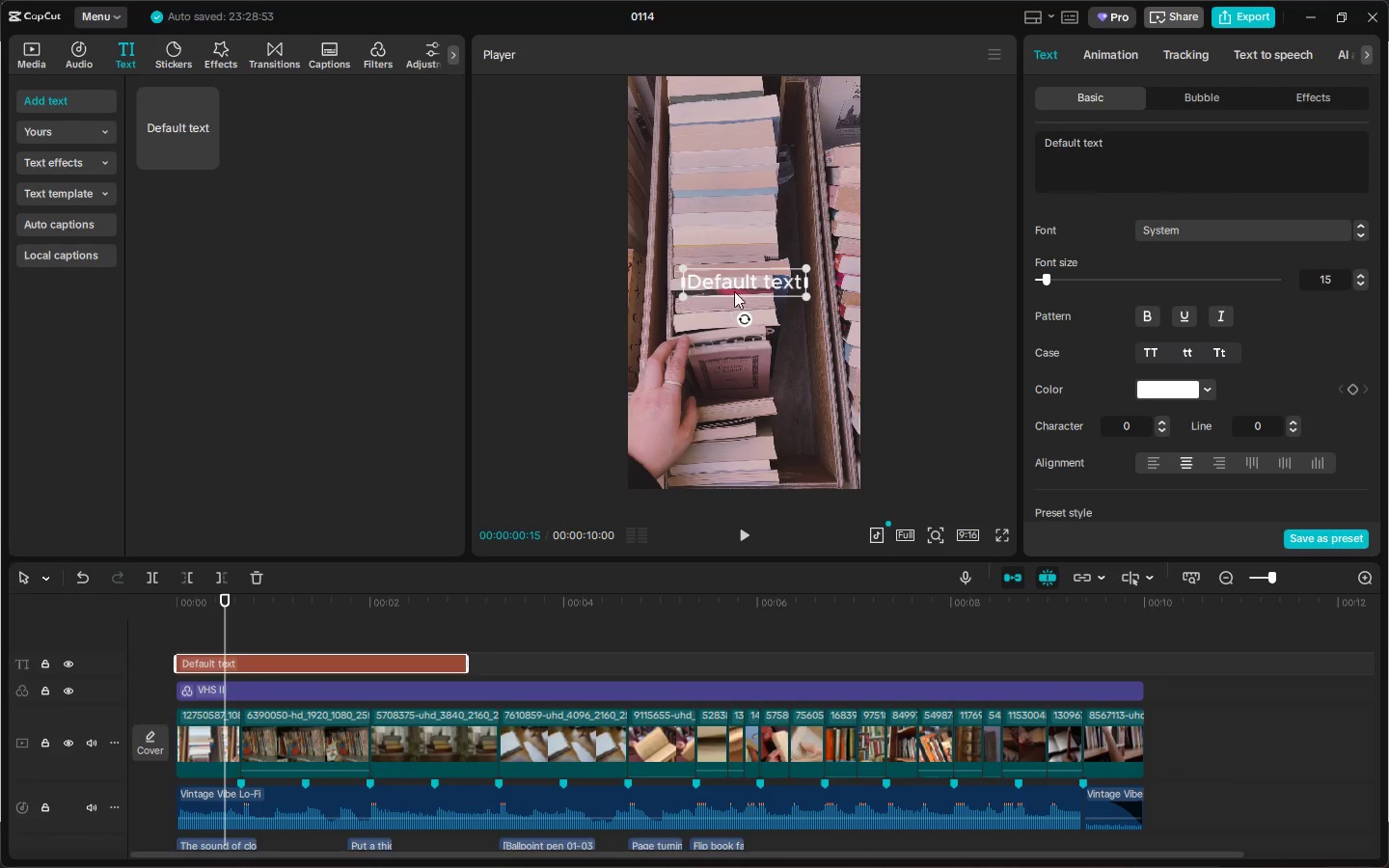 
double_click([767, 271])
 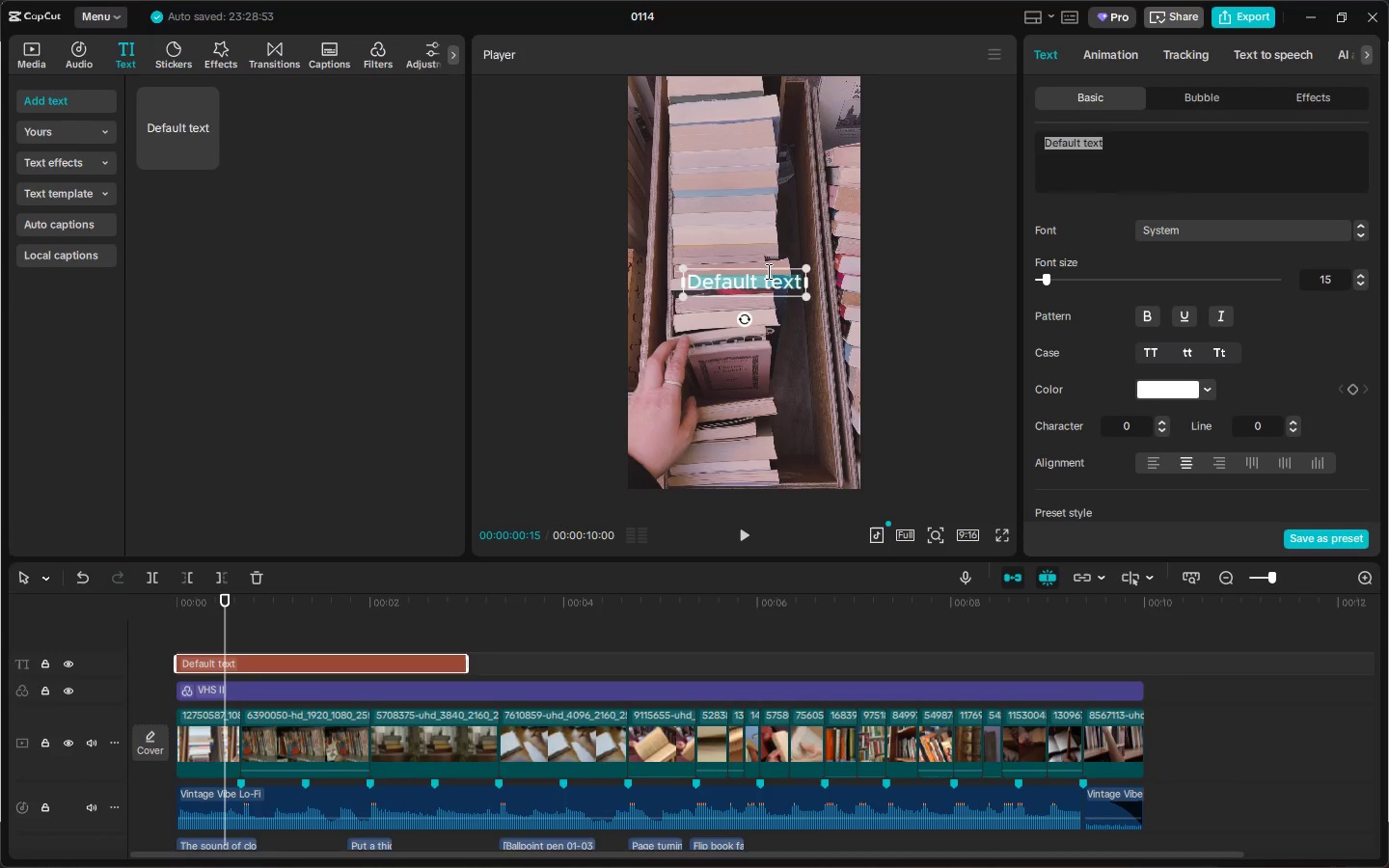 
key(Control+ControlLeft)
 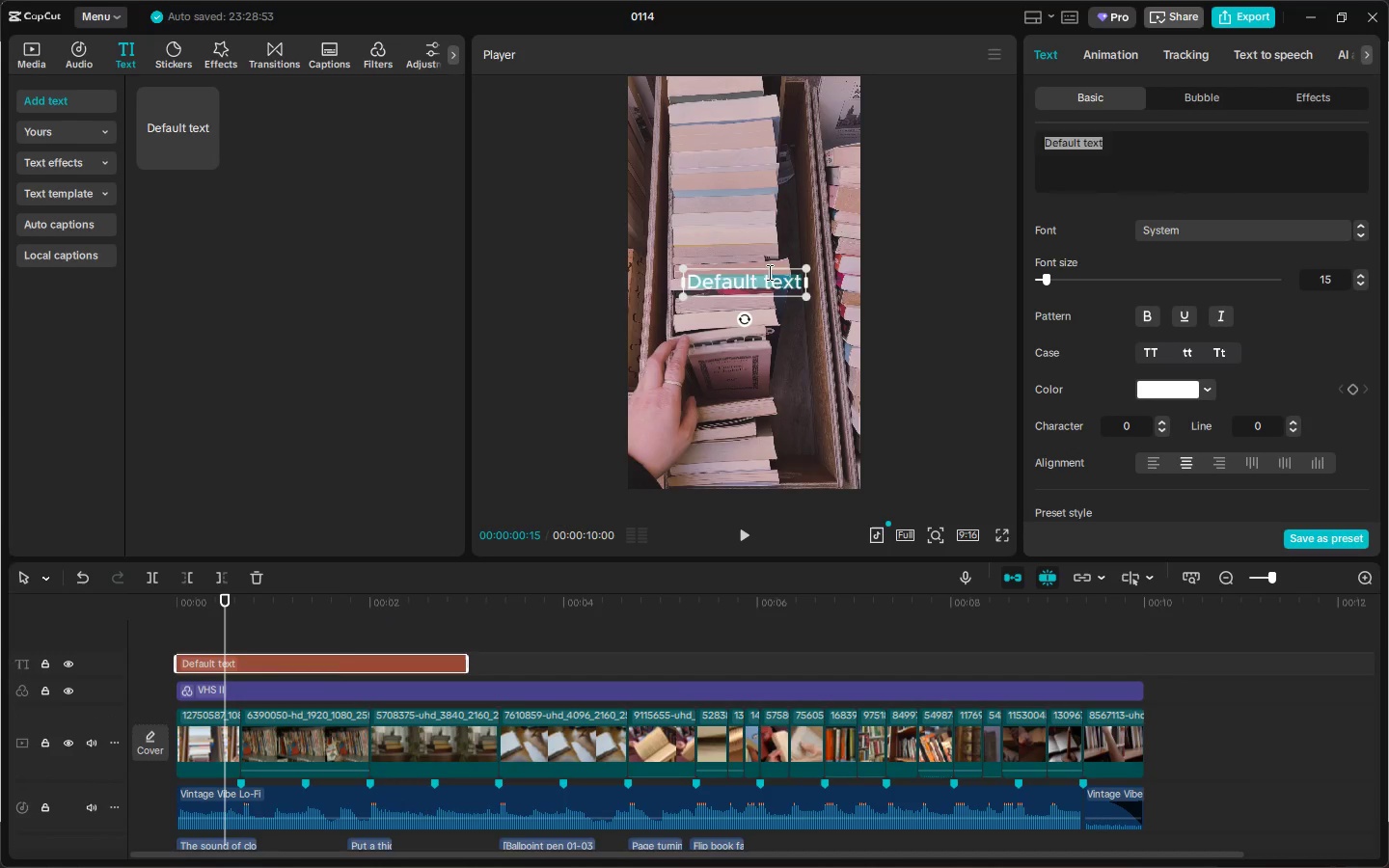 
key(Control+V)
 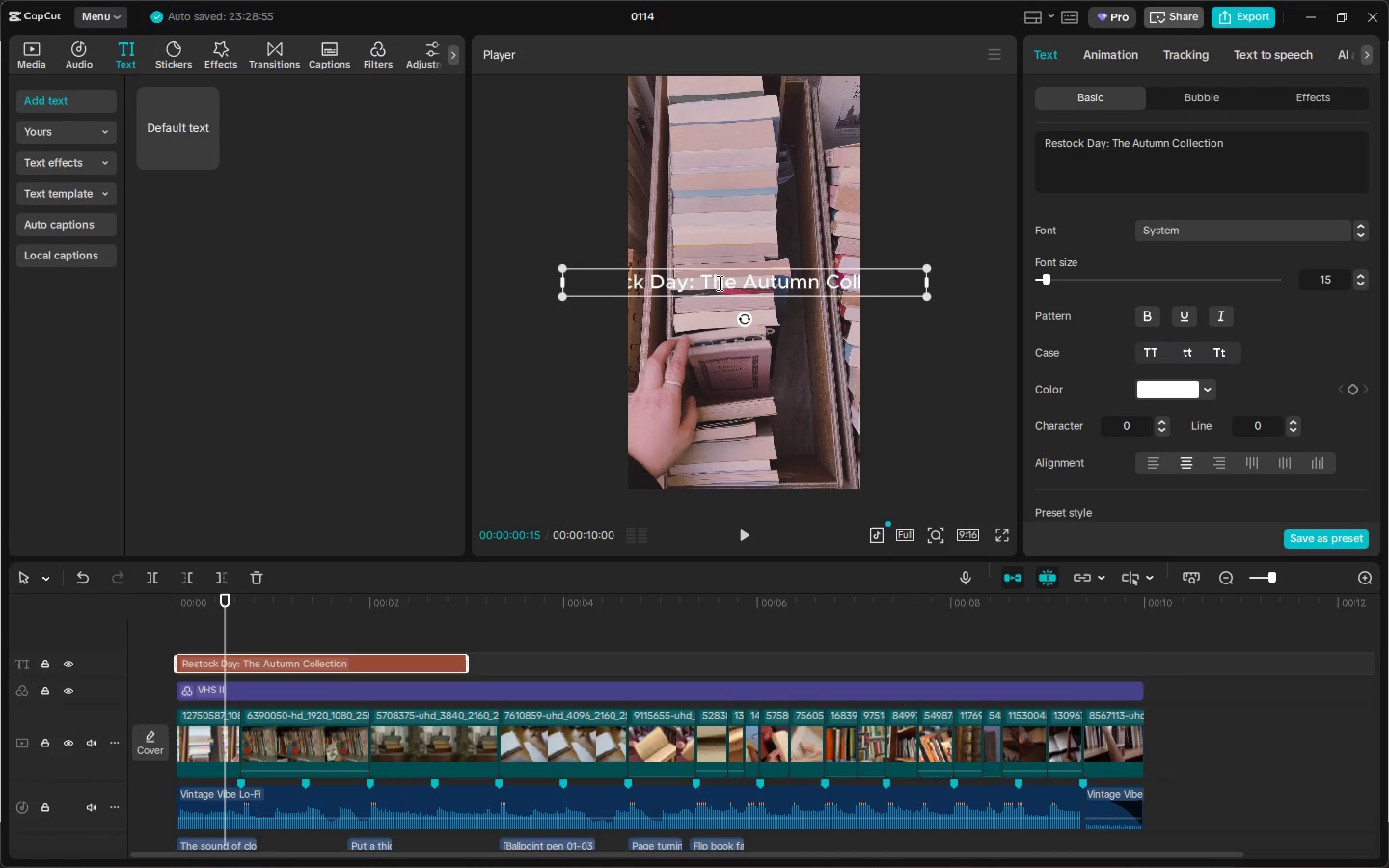 
left_click([701, 280])
 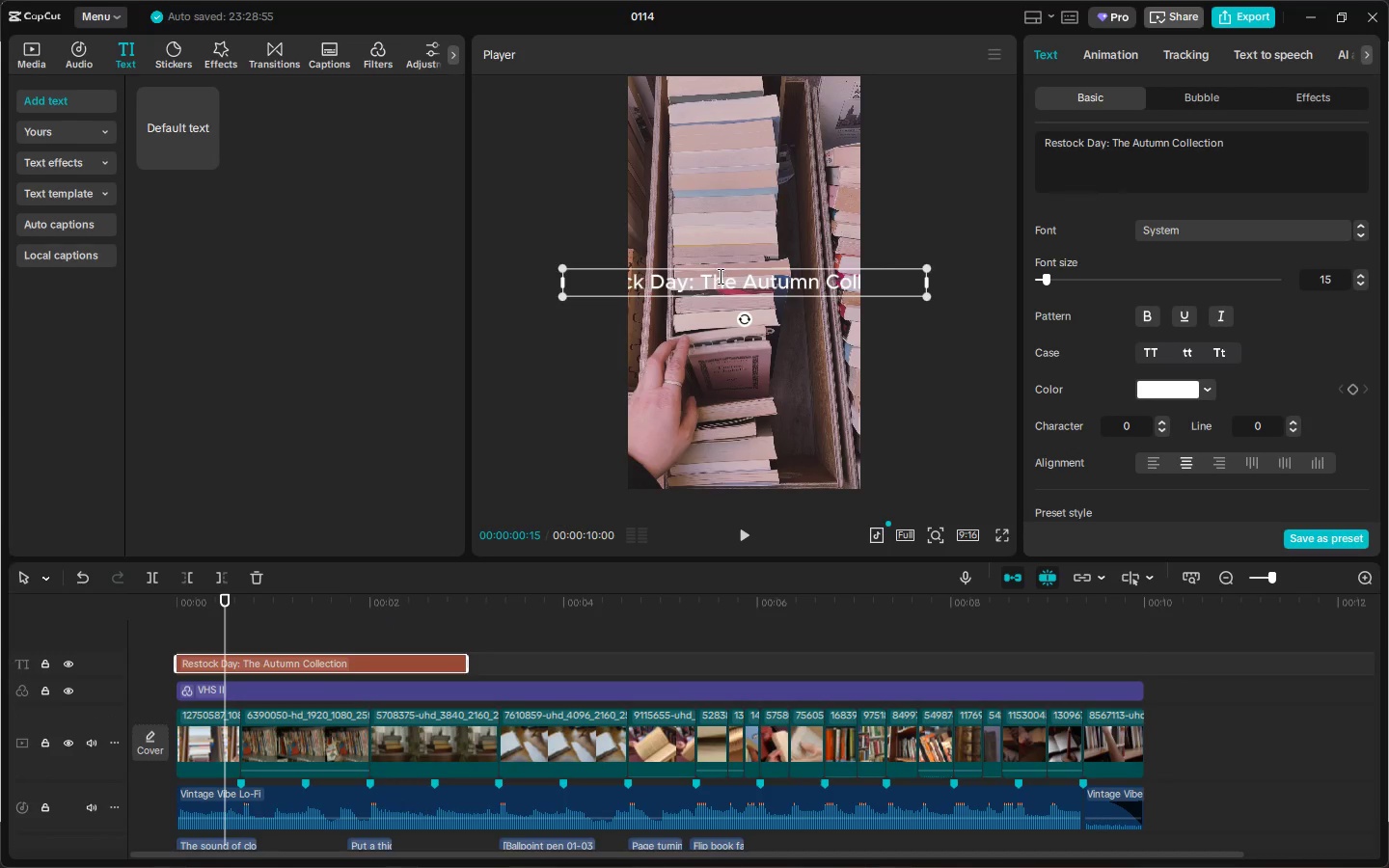 
key(Enter)
 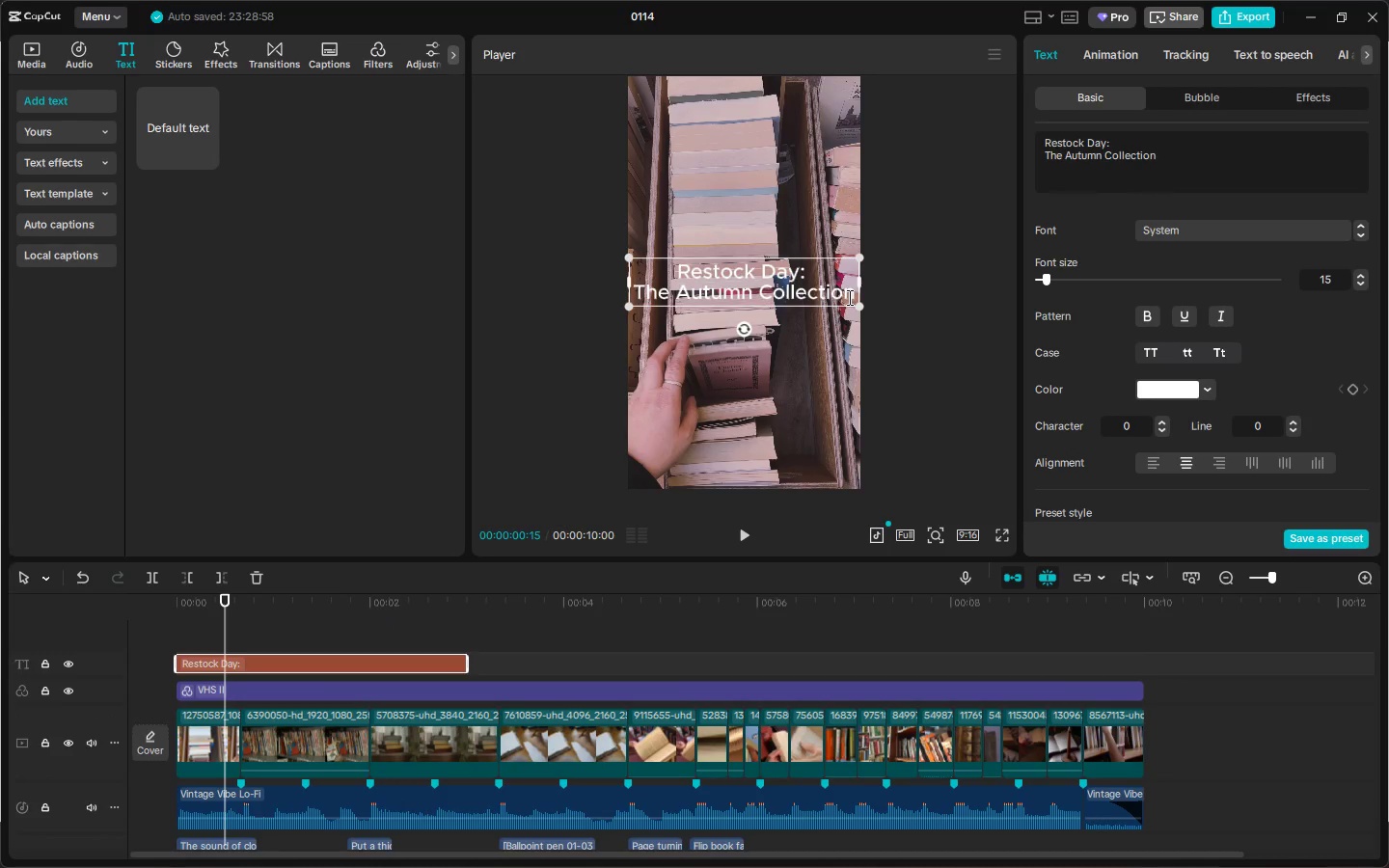 
left_click_drag(start_coordinate=[848, 296], to_coordinate=[673, 276])
 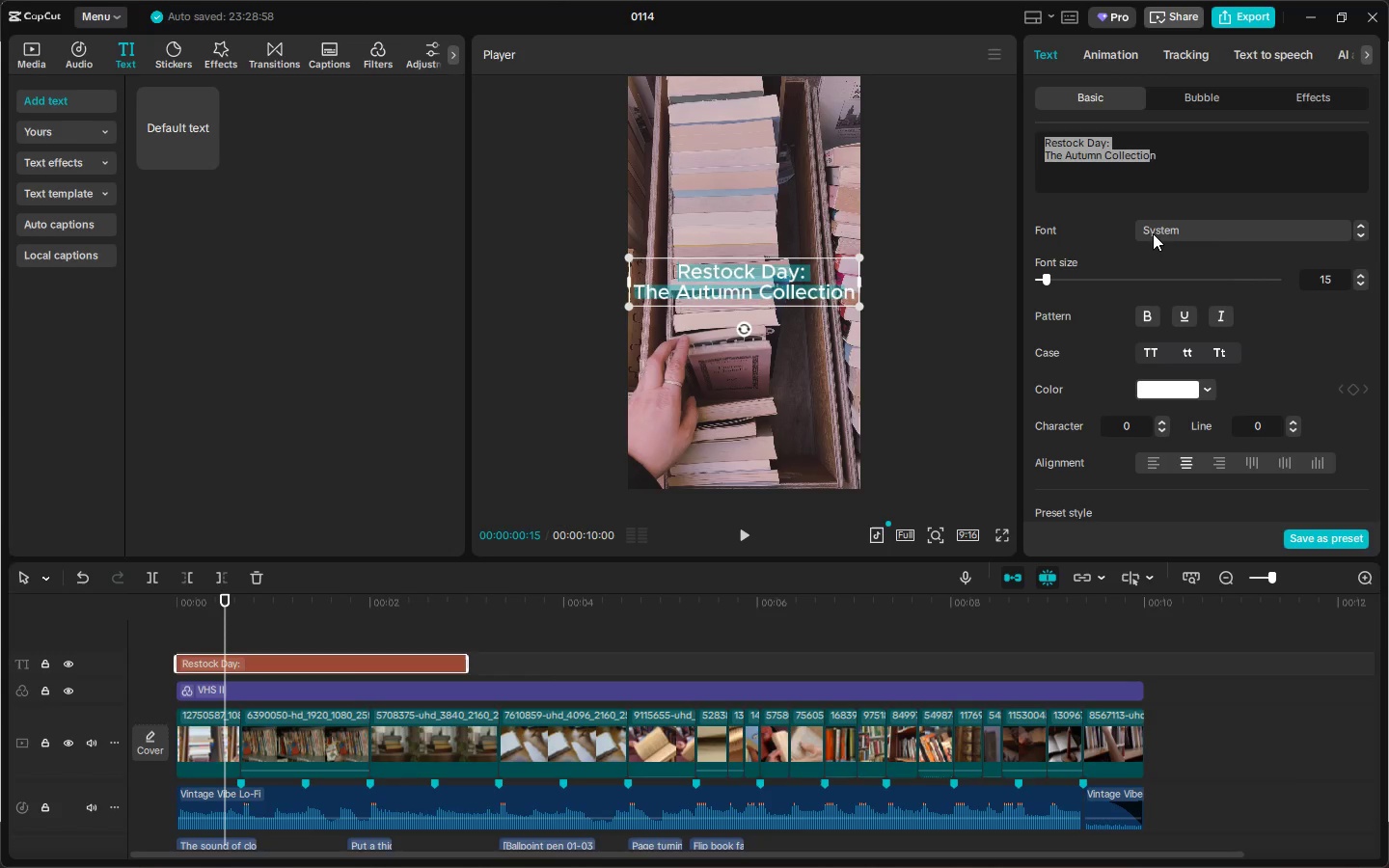 
left_click([1169, 237])
 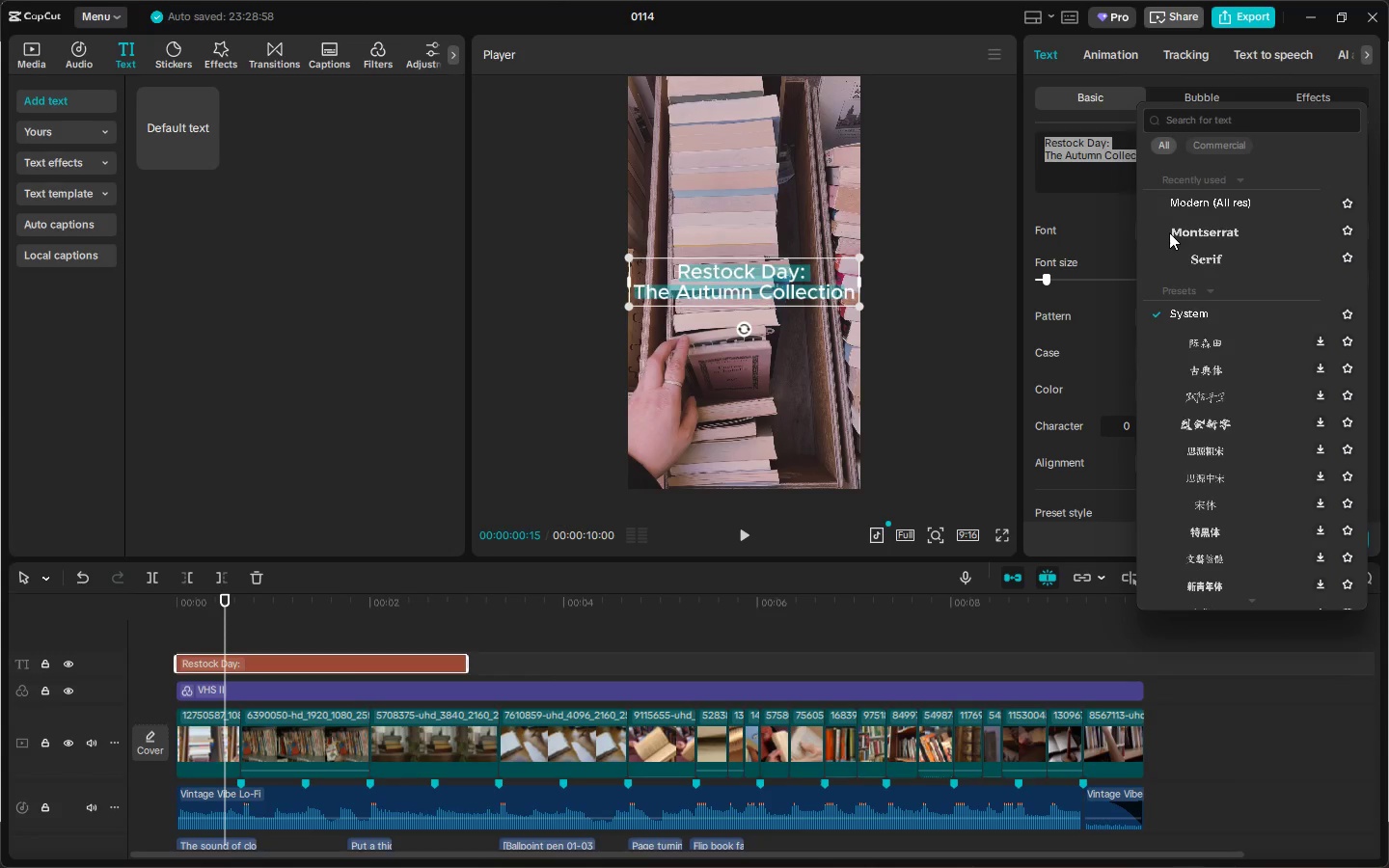 
key(S)
 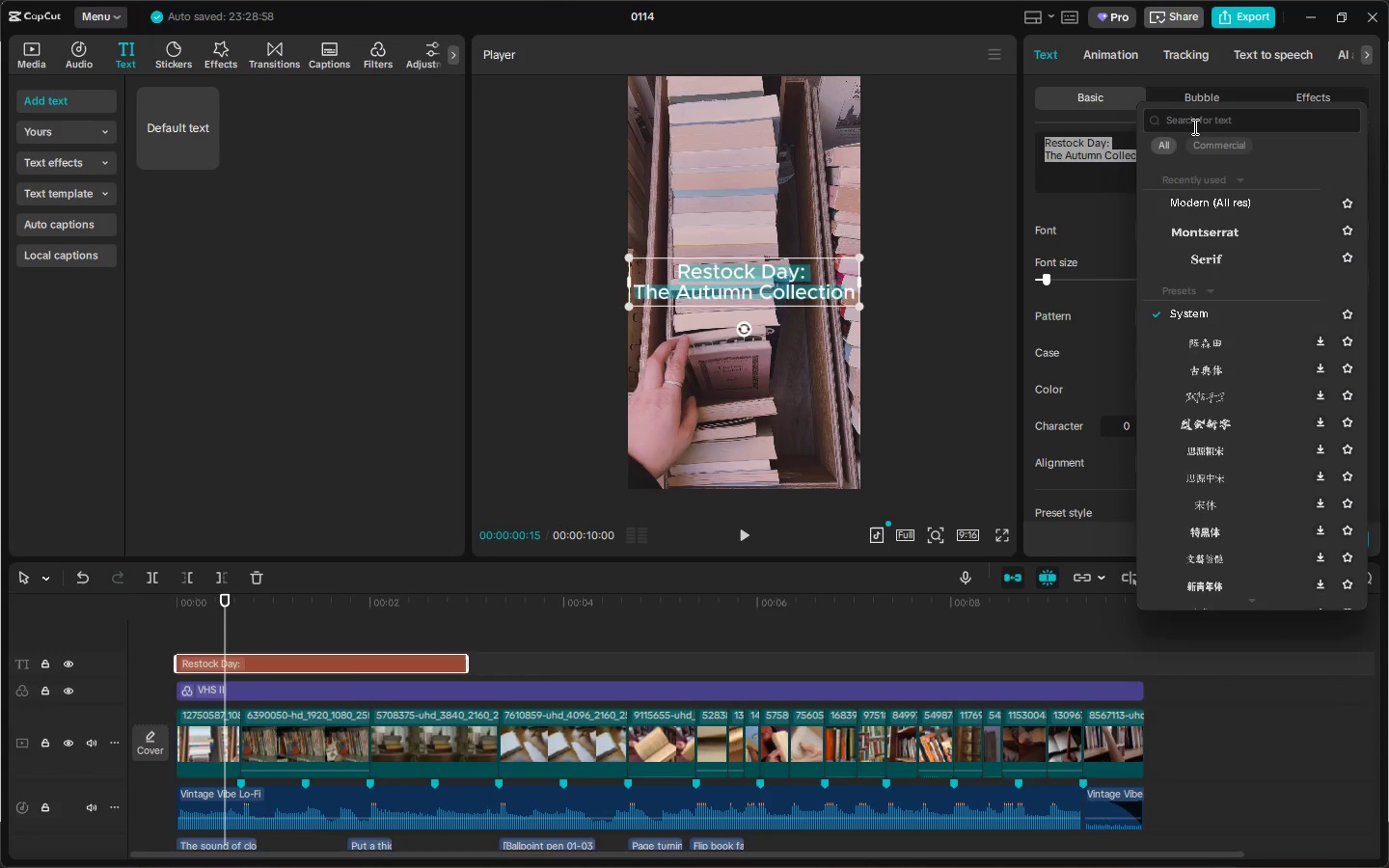 
left_click([1191, 120])
 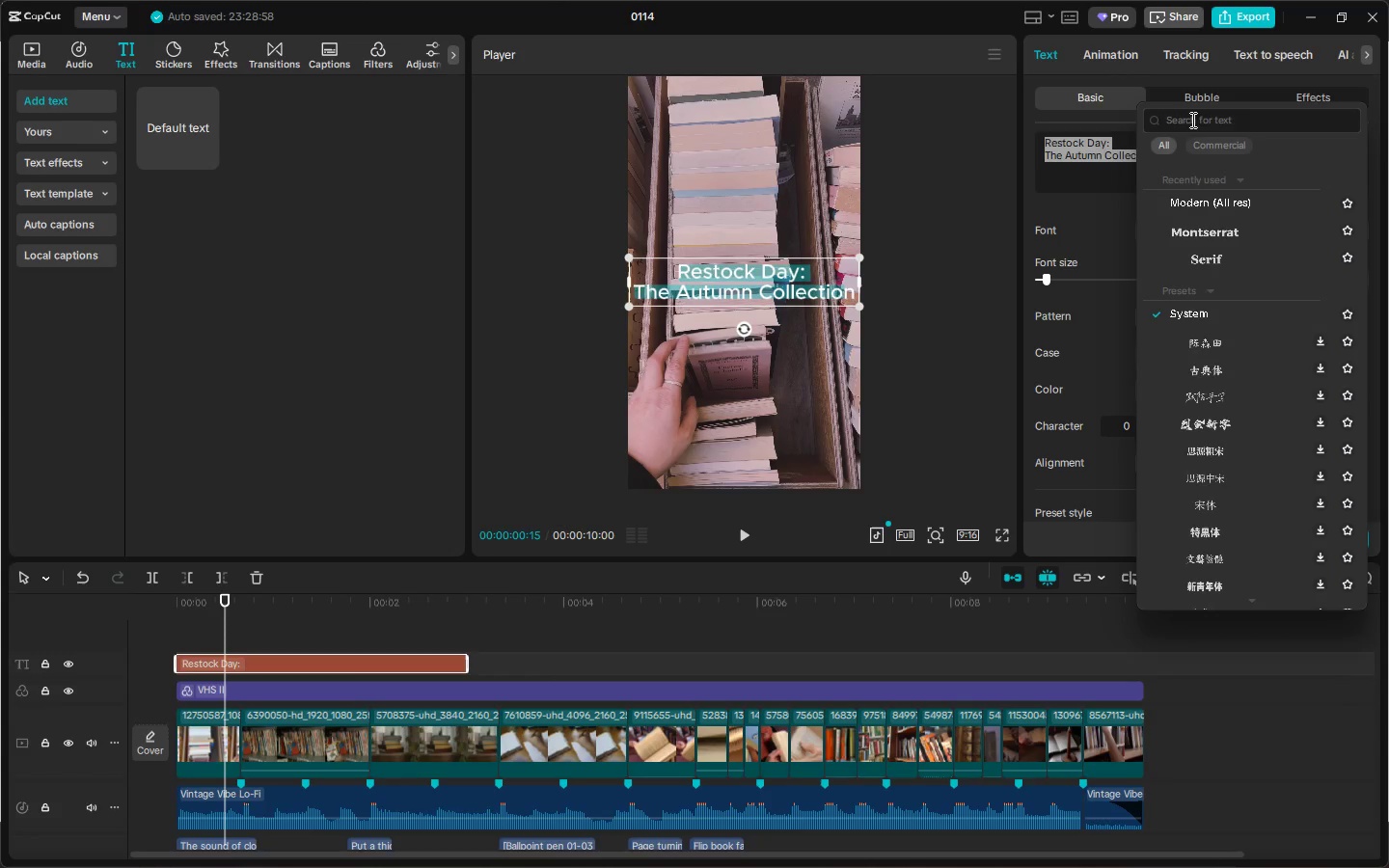 
type(se)
 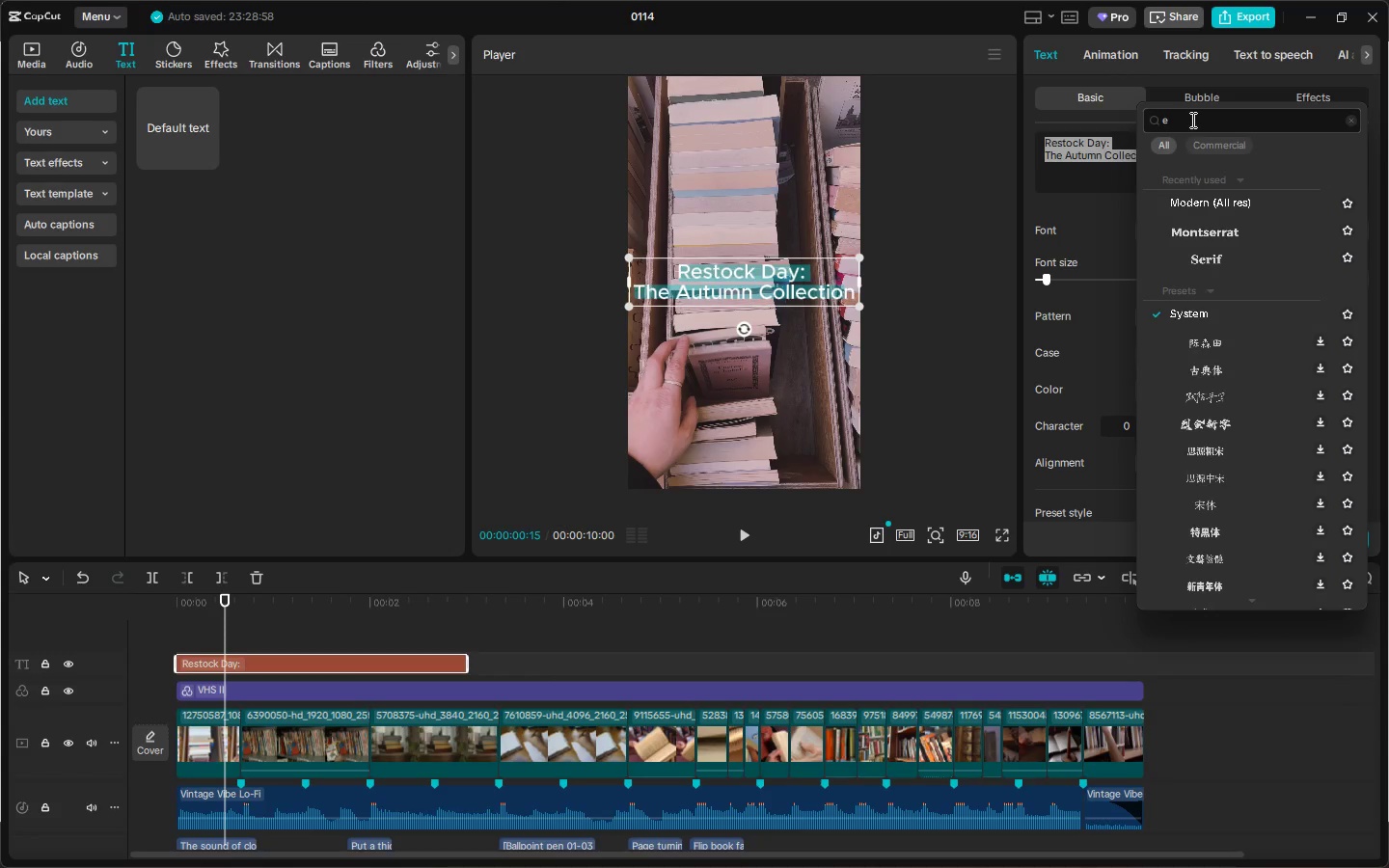 
double_click([1191, 120])
 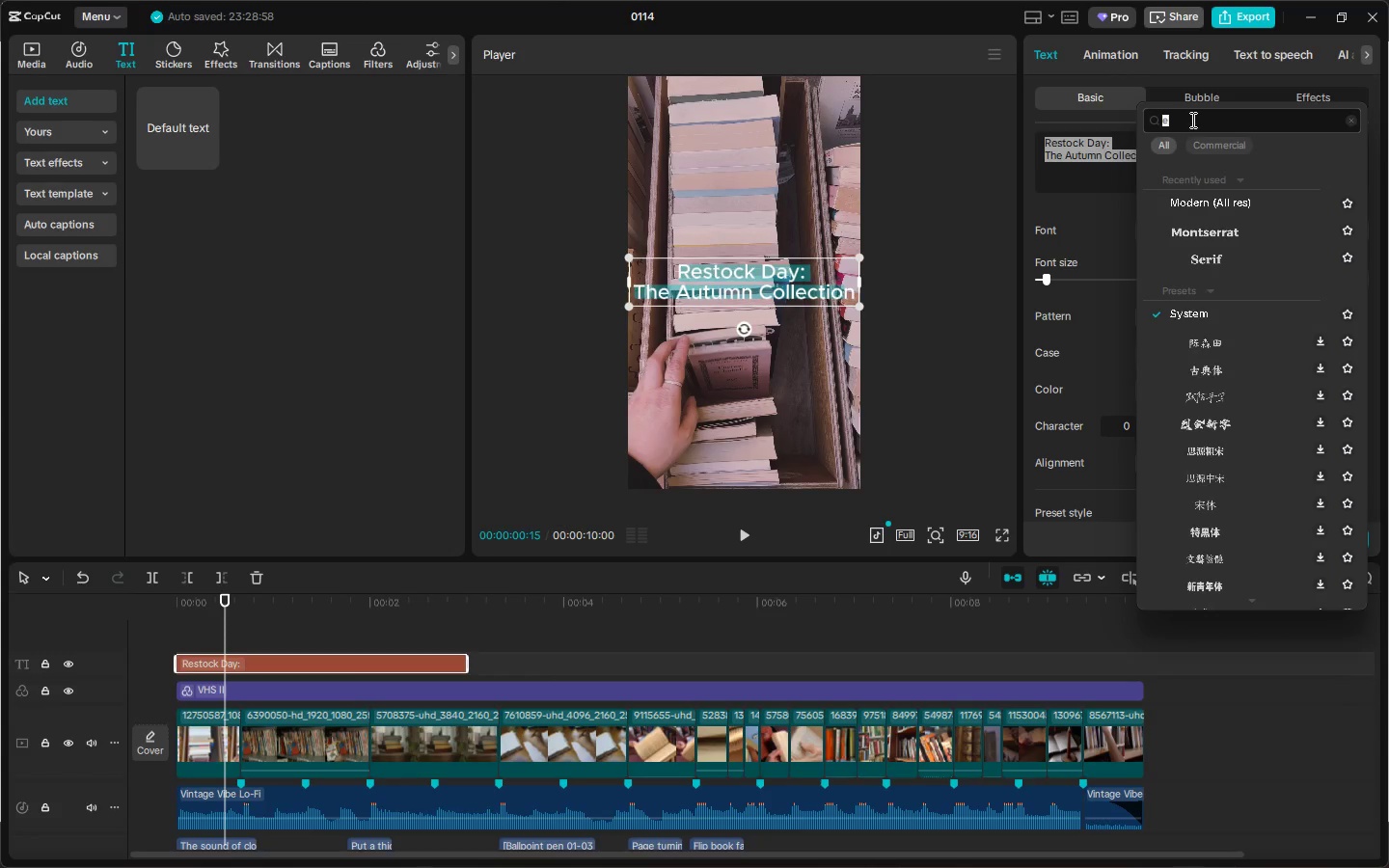 
type(serif)
 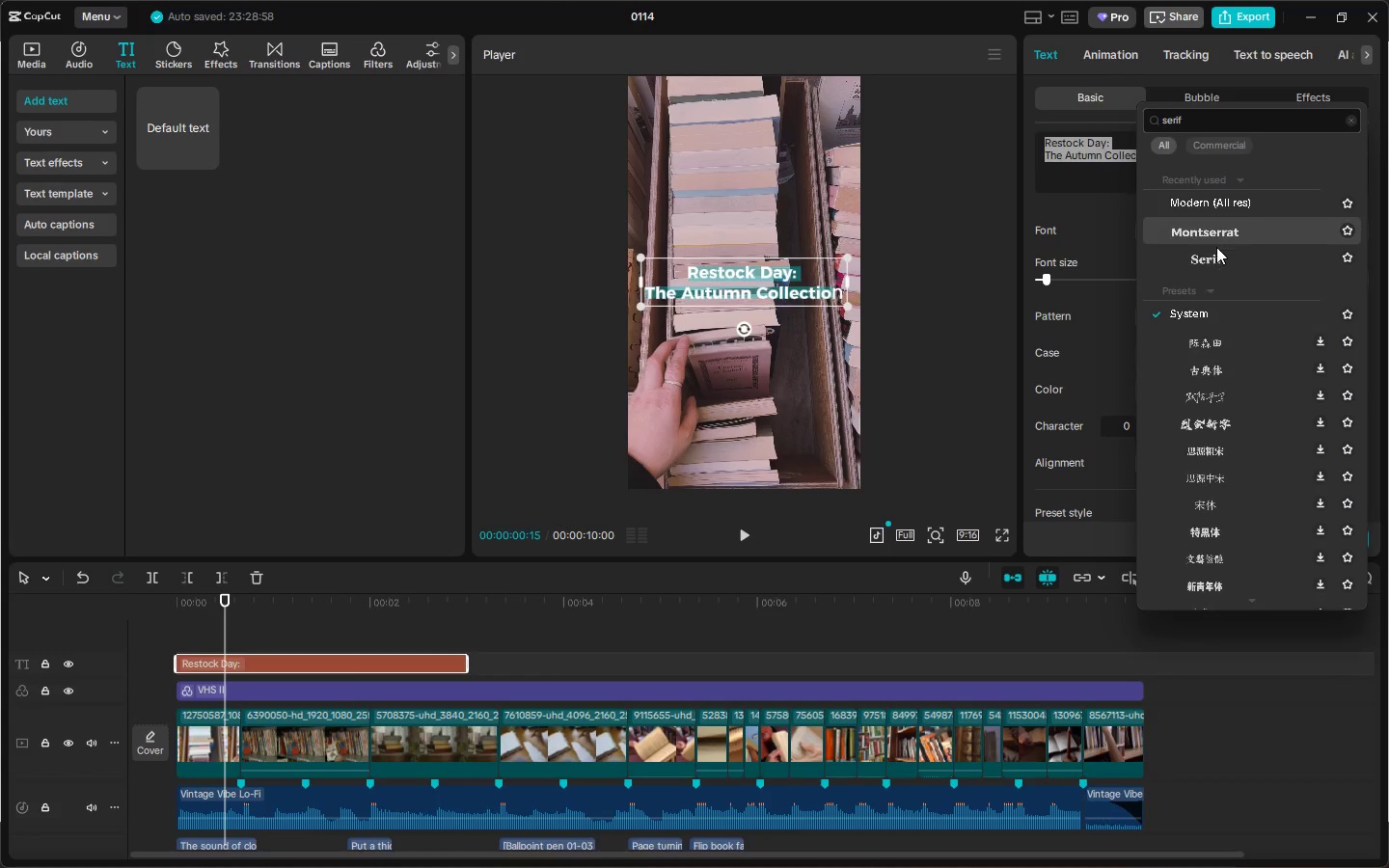 
left_click([1211, 264])
 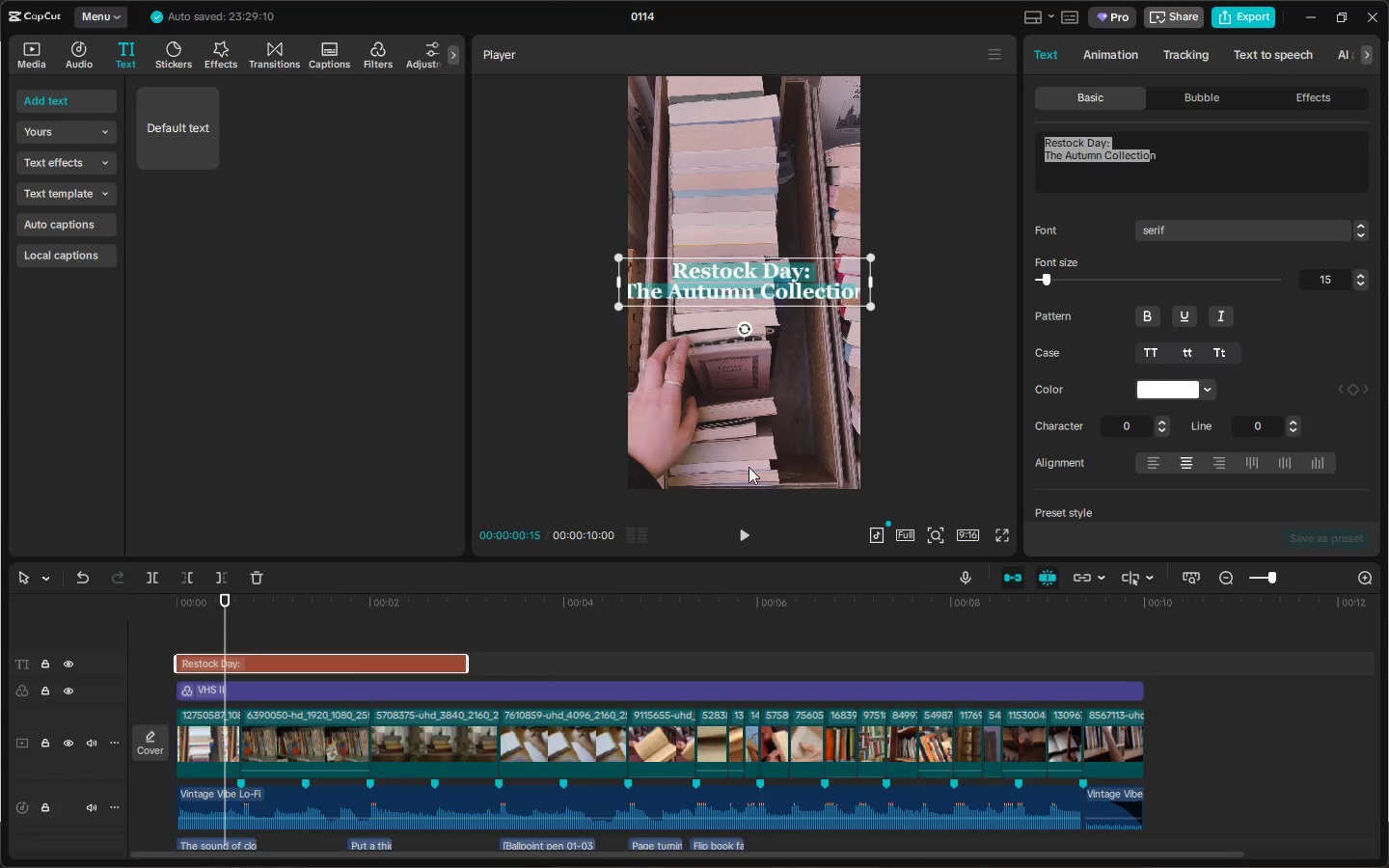 
key(Alt+AltLeft)
 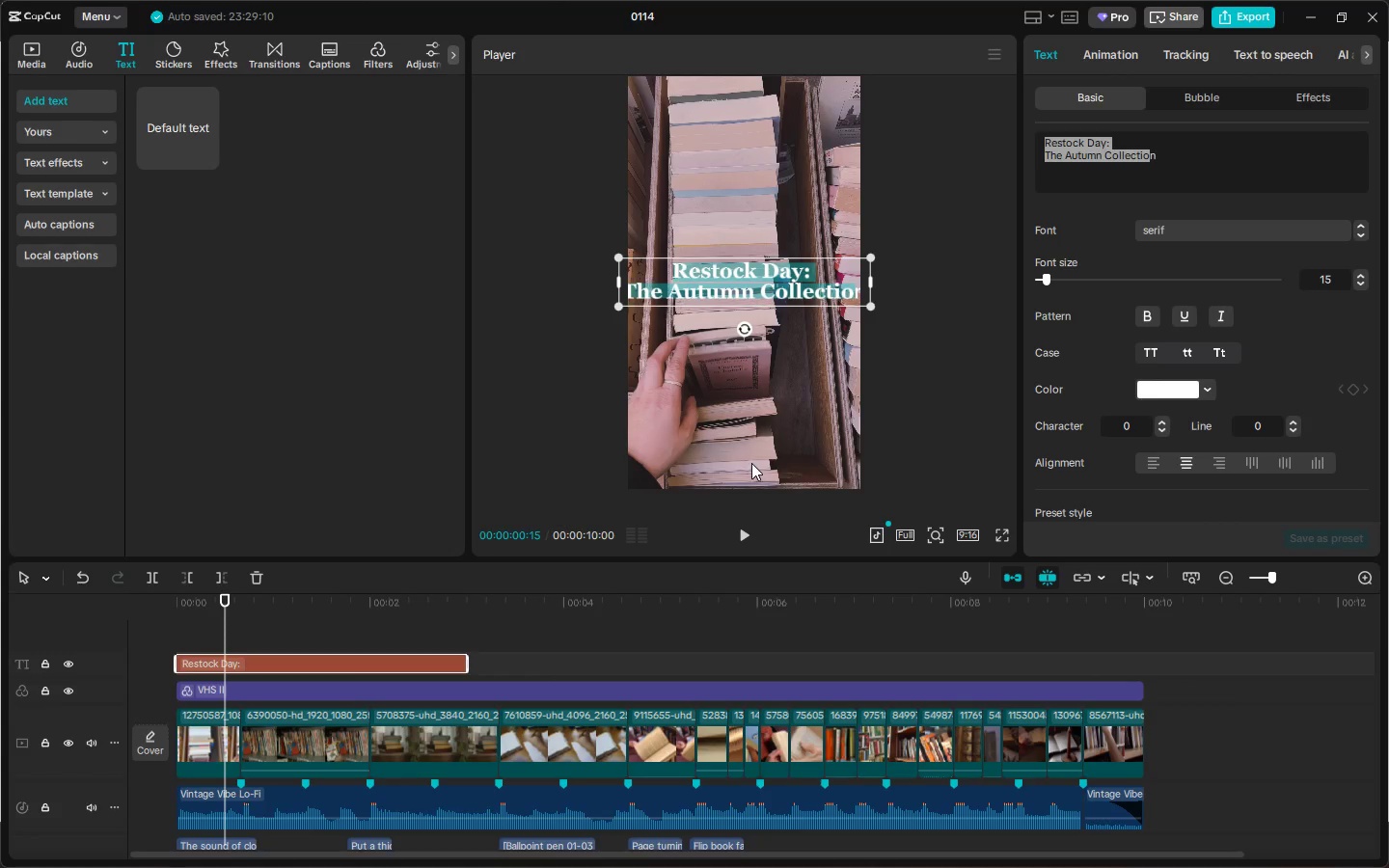 
key(Alt+Tab)